 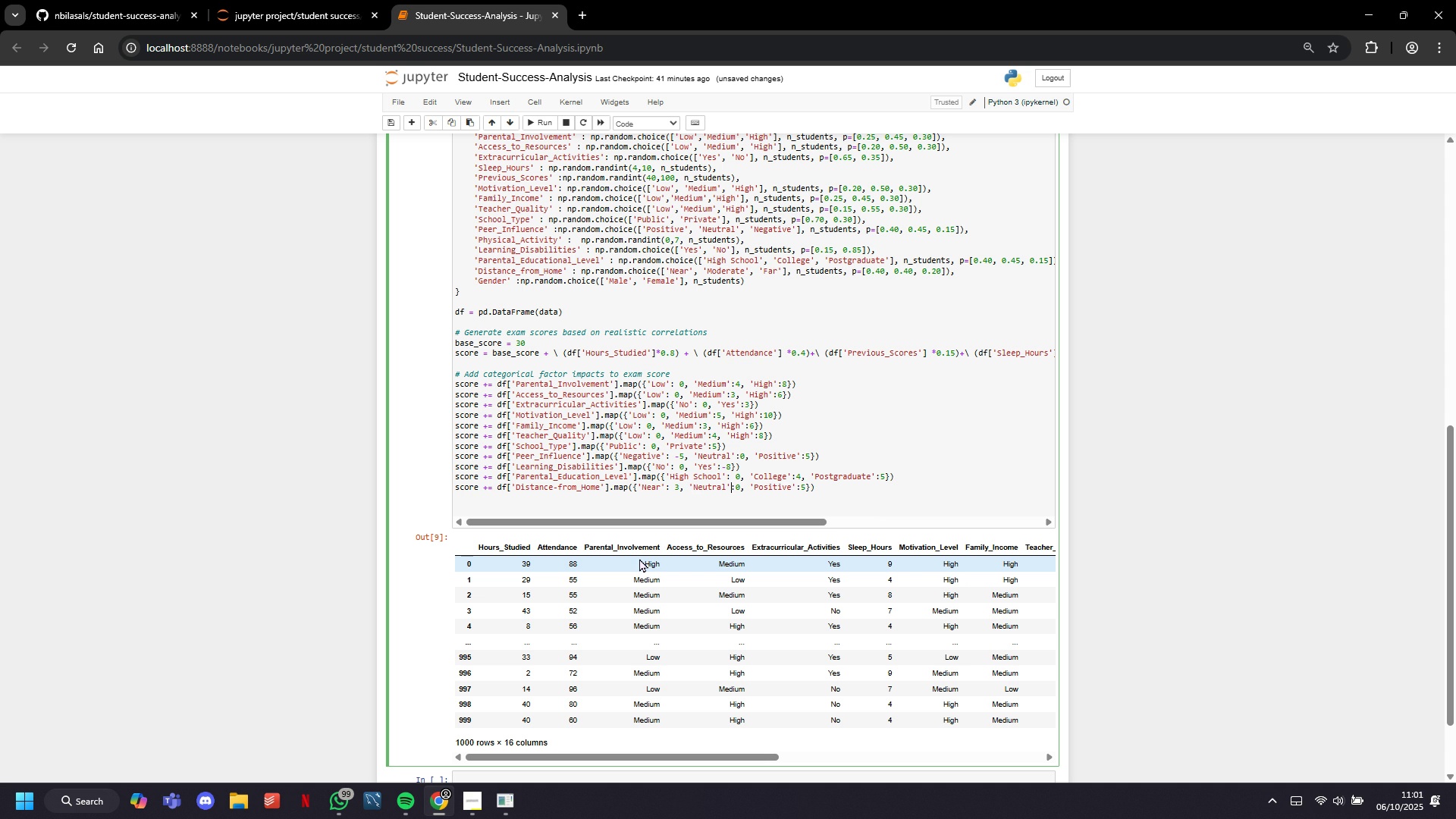 
key(ArrowRight)
 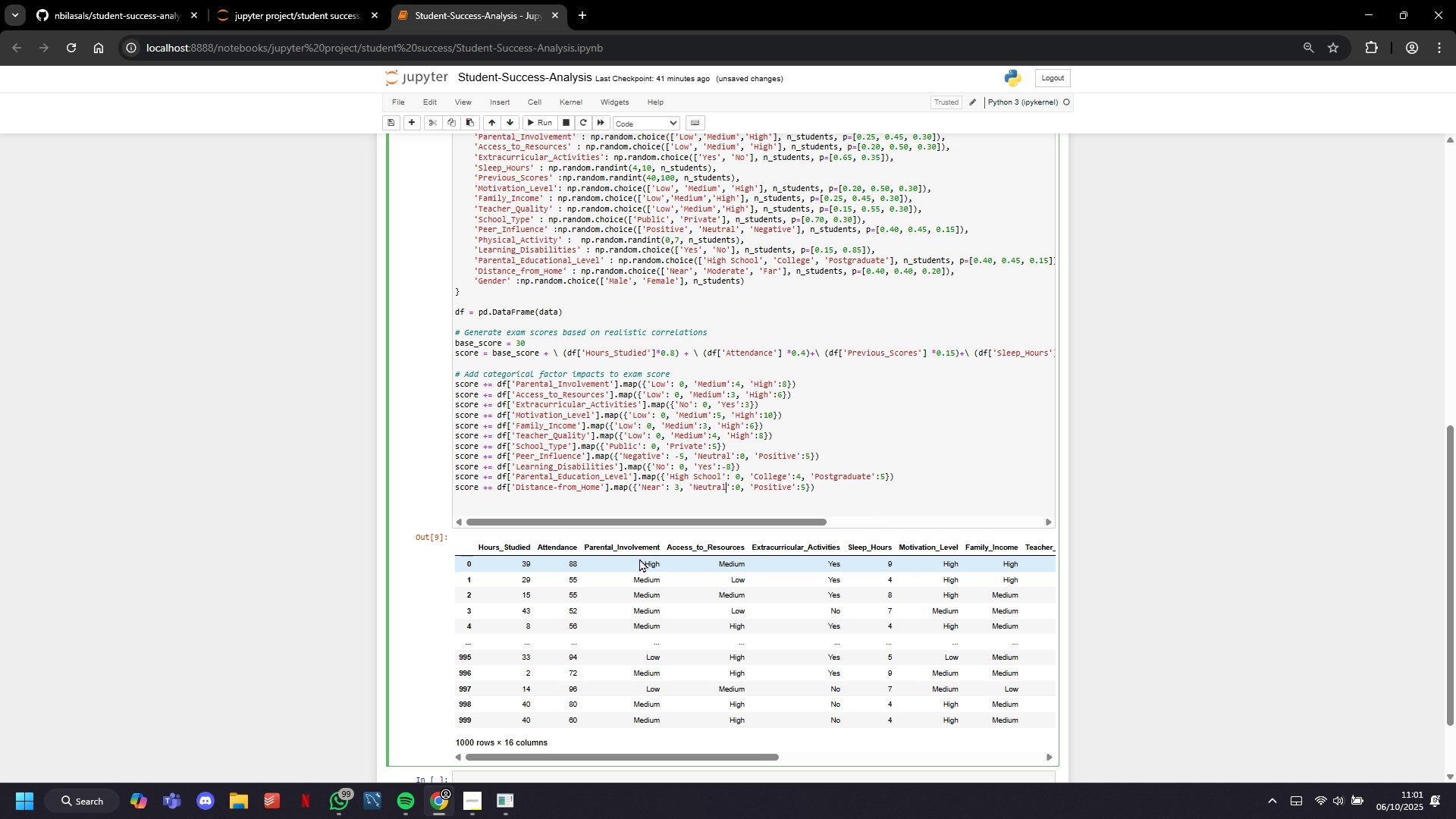 
key(ArrowLeft)
 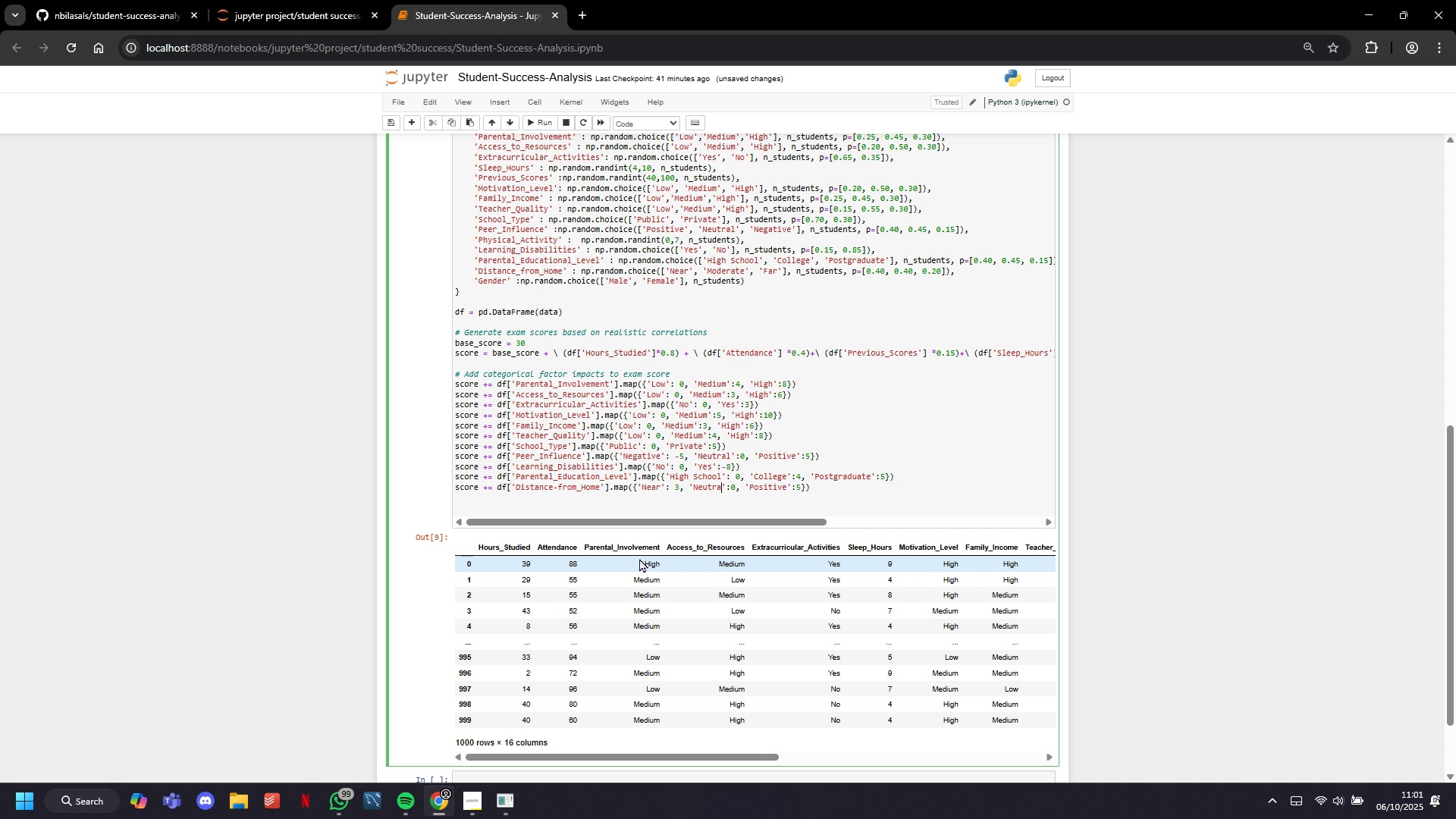 
key(Backspace)
key(Backspace)
key(Backspace)
key(Backspace)
key(Backspace)
key(Backspace)
key(Backspace)
type(Md)
key(Backspace)
type(oderate)
 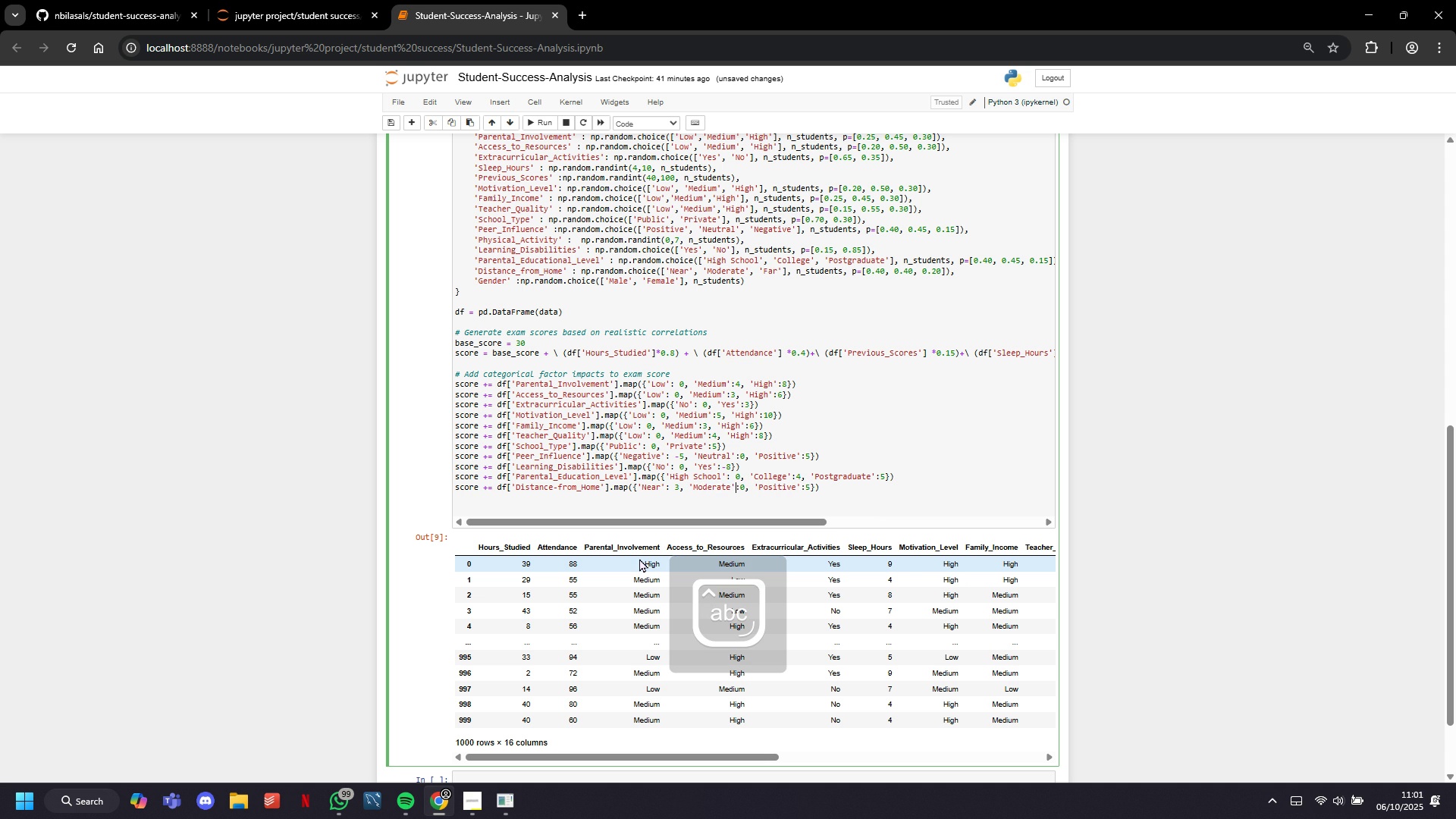 
key(ArrowRight)
 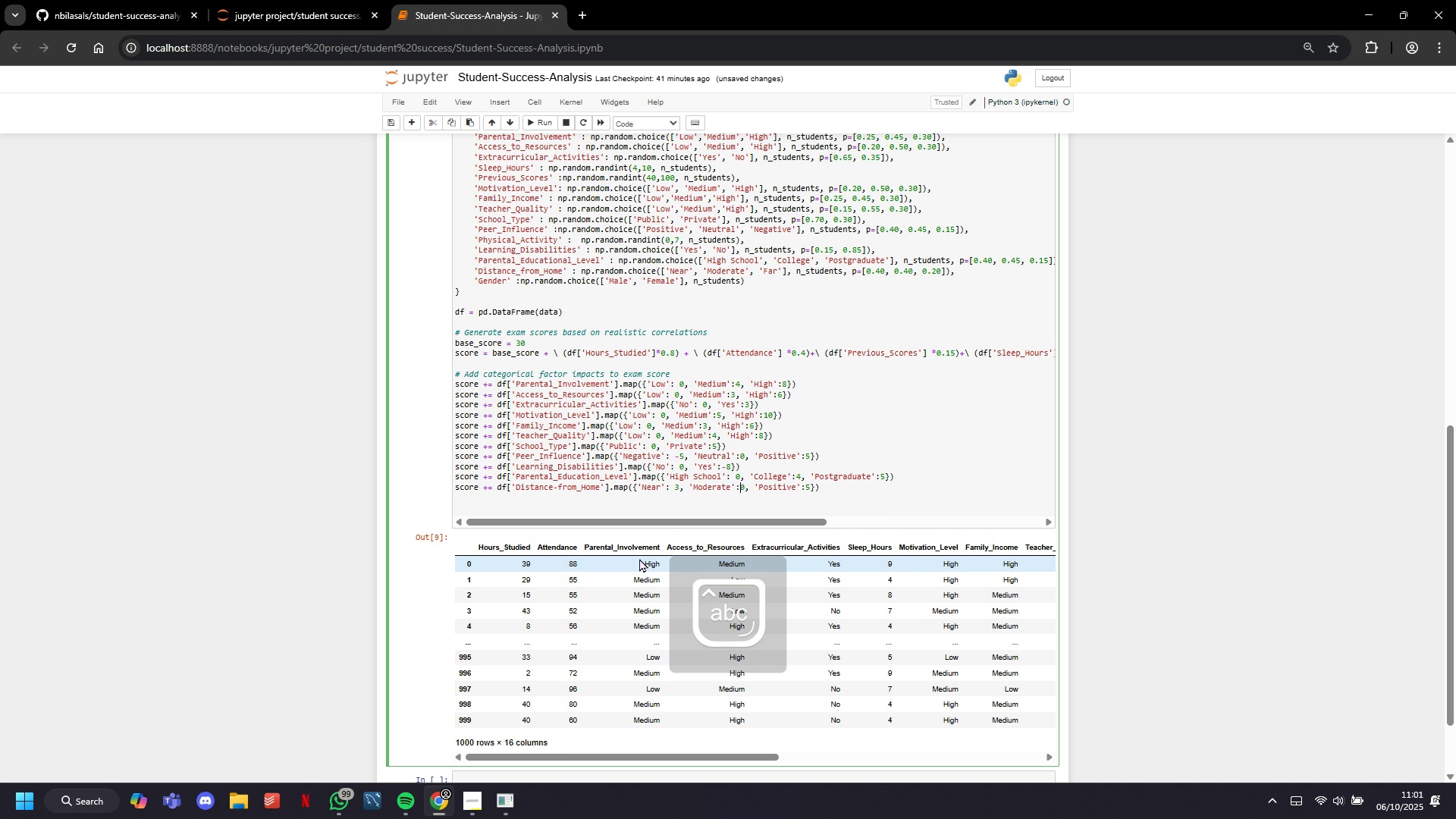 
key(ArrowRight)